 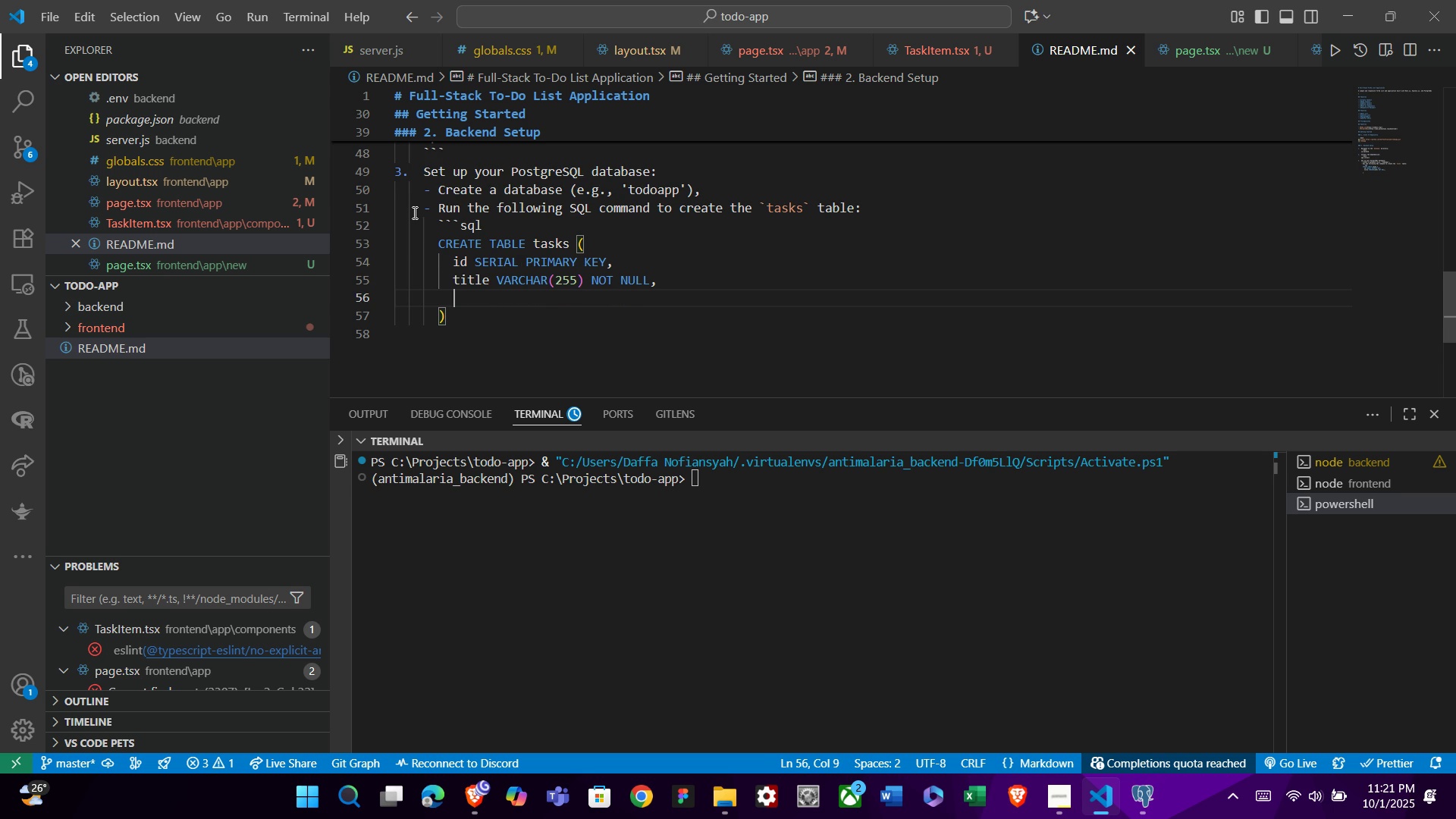 
type(is_completed BOOLEAN DEFAULT FALSE.)
key(Backspace)
 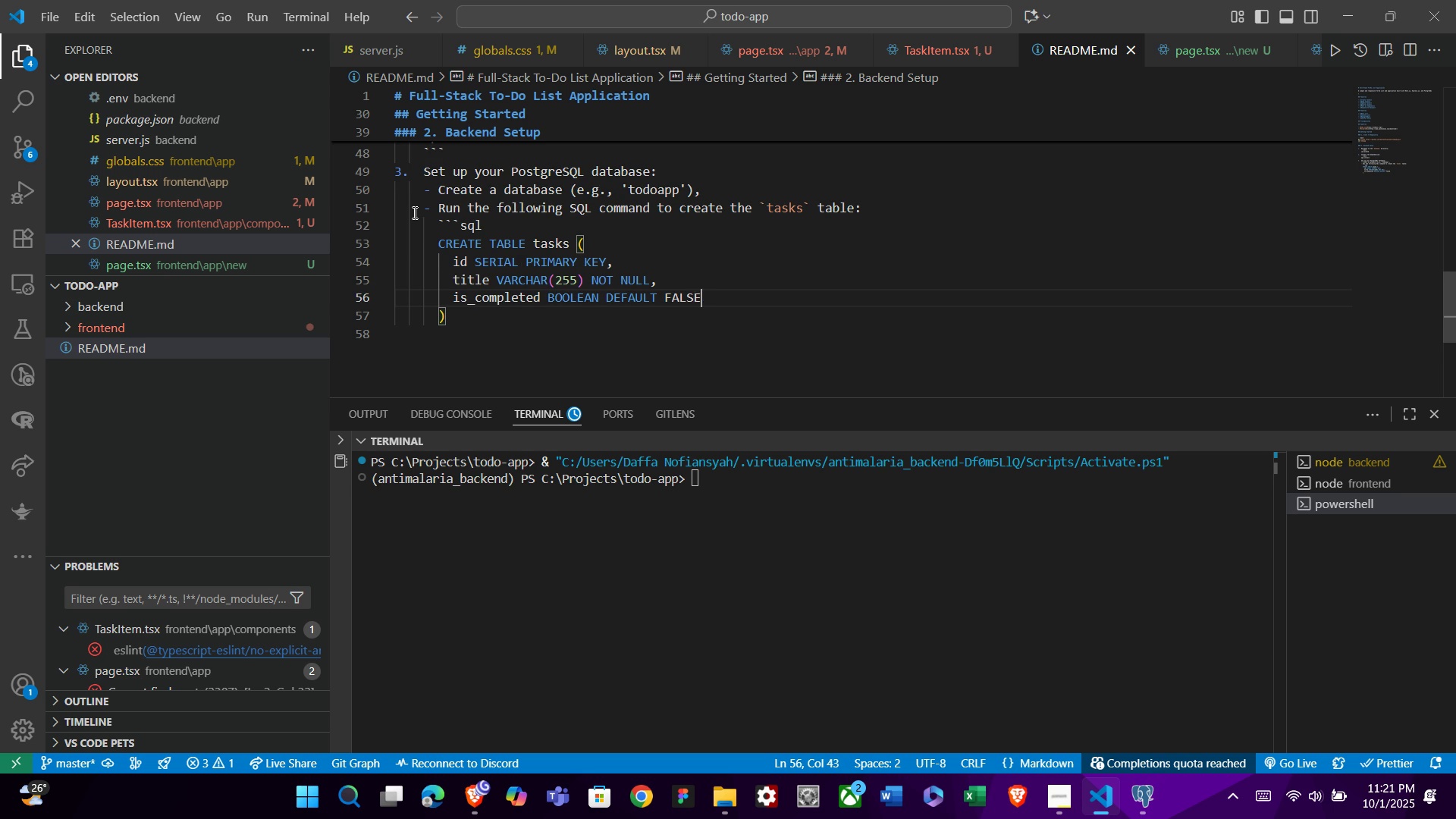 
key(ArrowDown)
 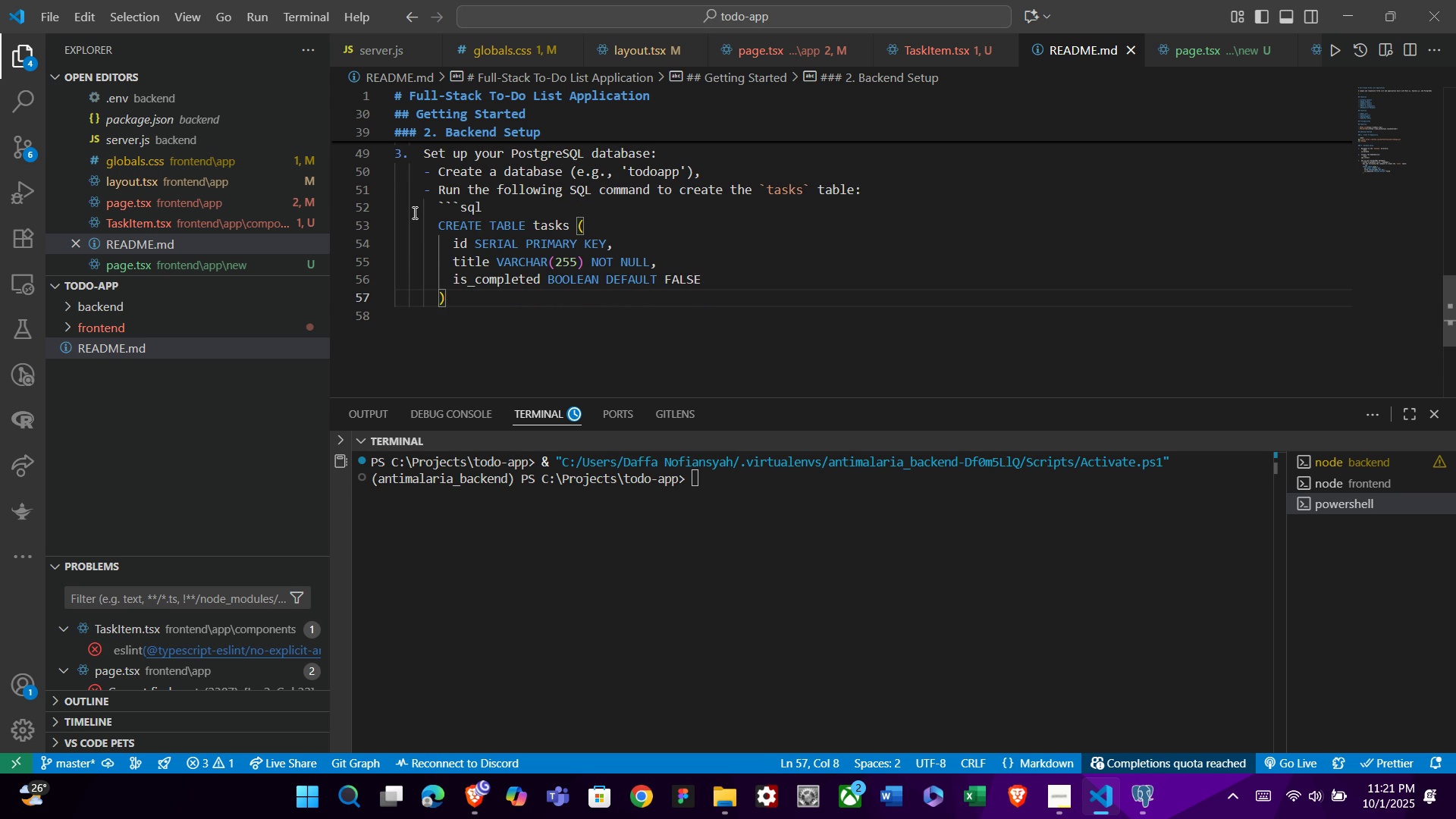 
key(Semicolon)
 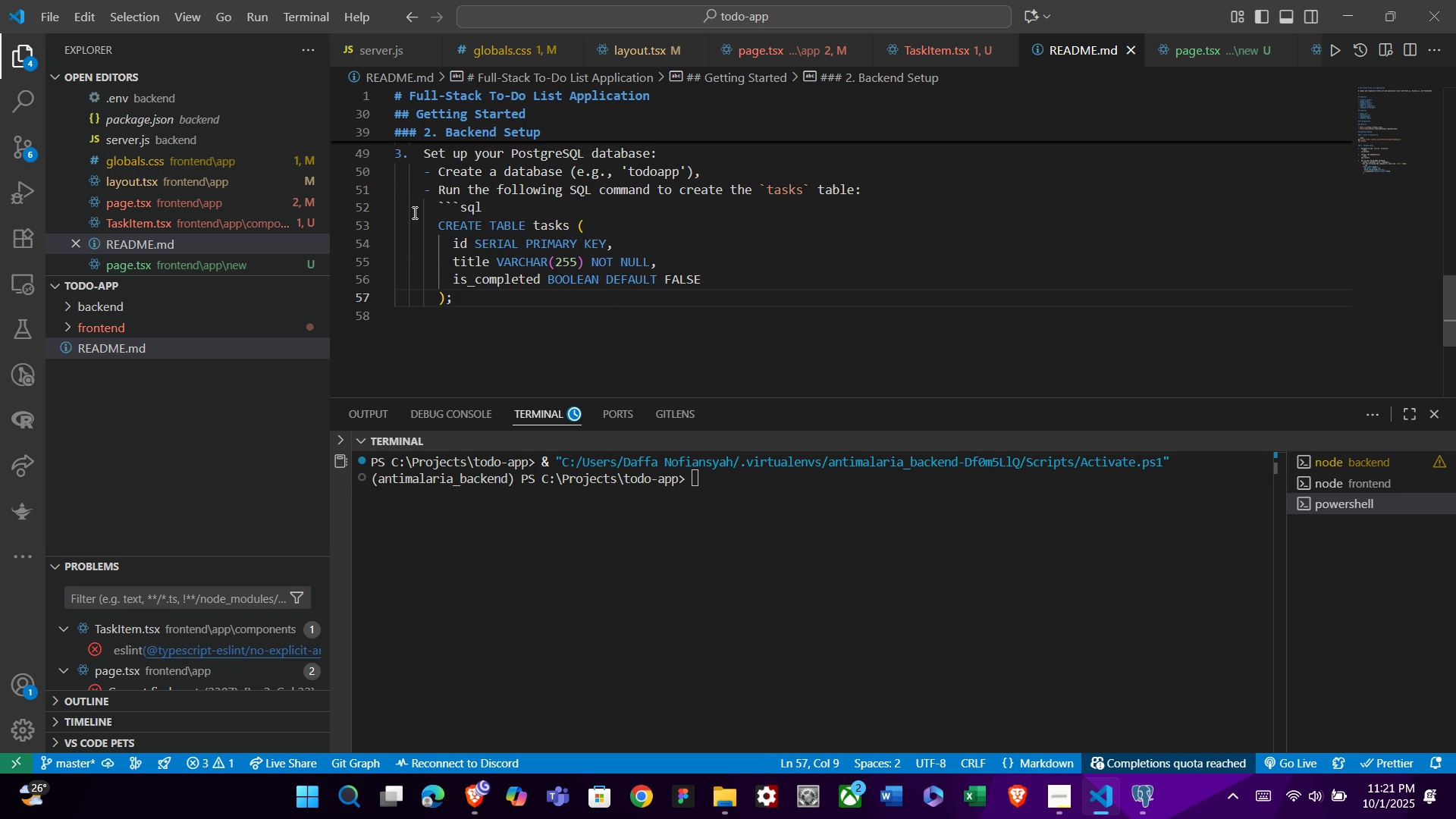 
key(Enter)
 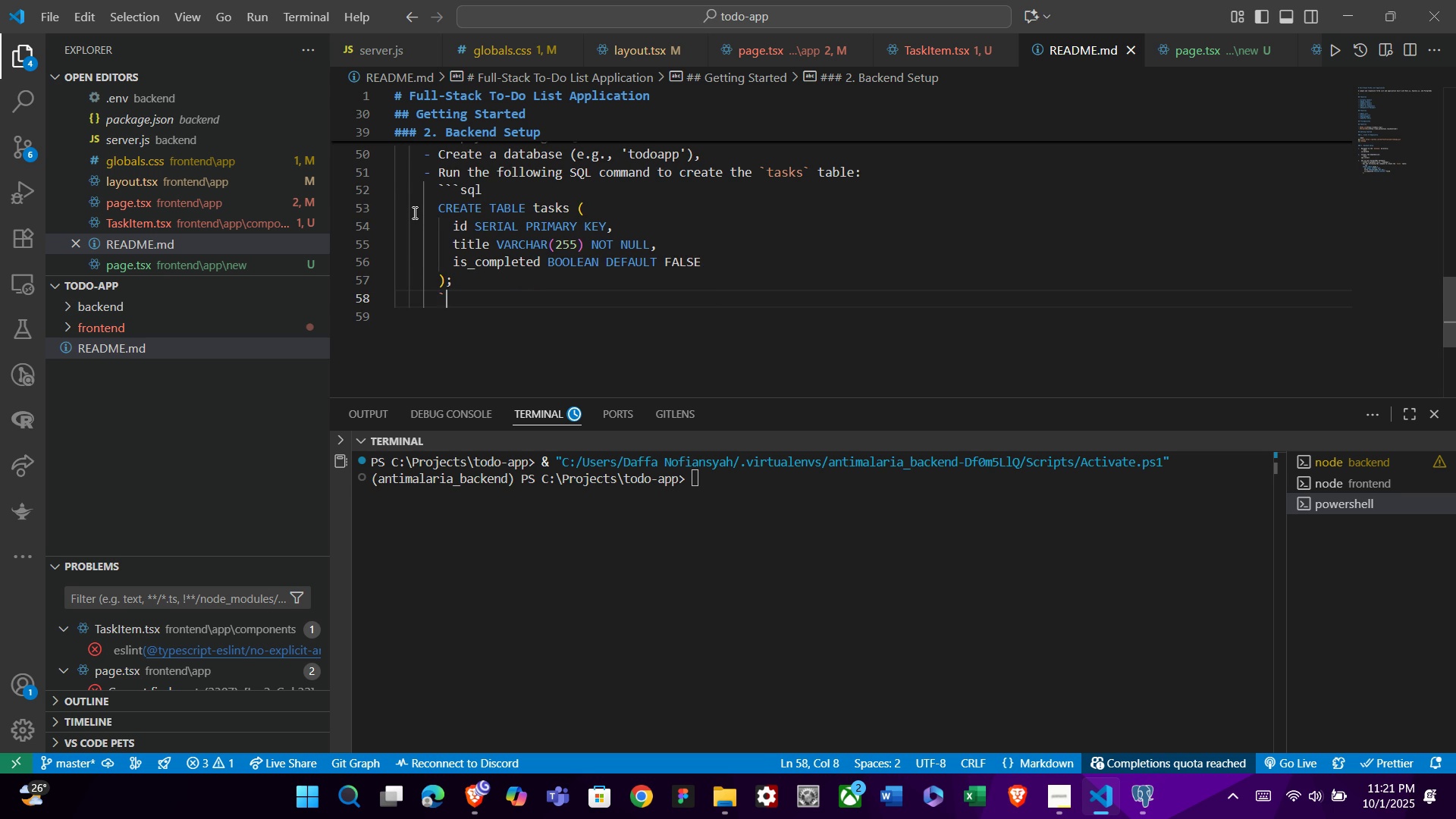 
key(Backquote)
 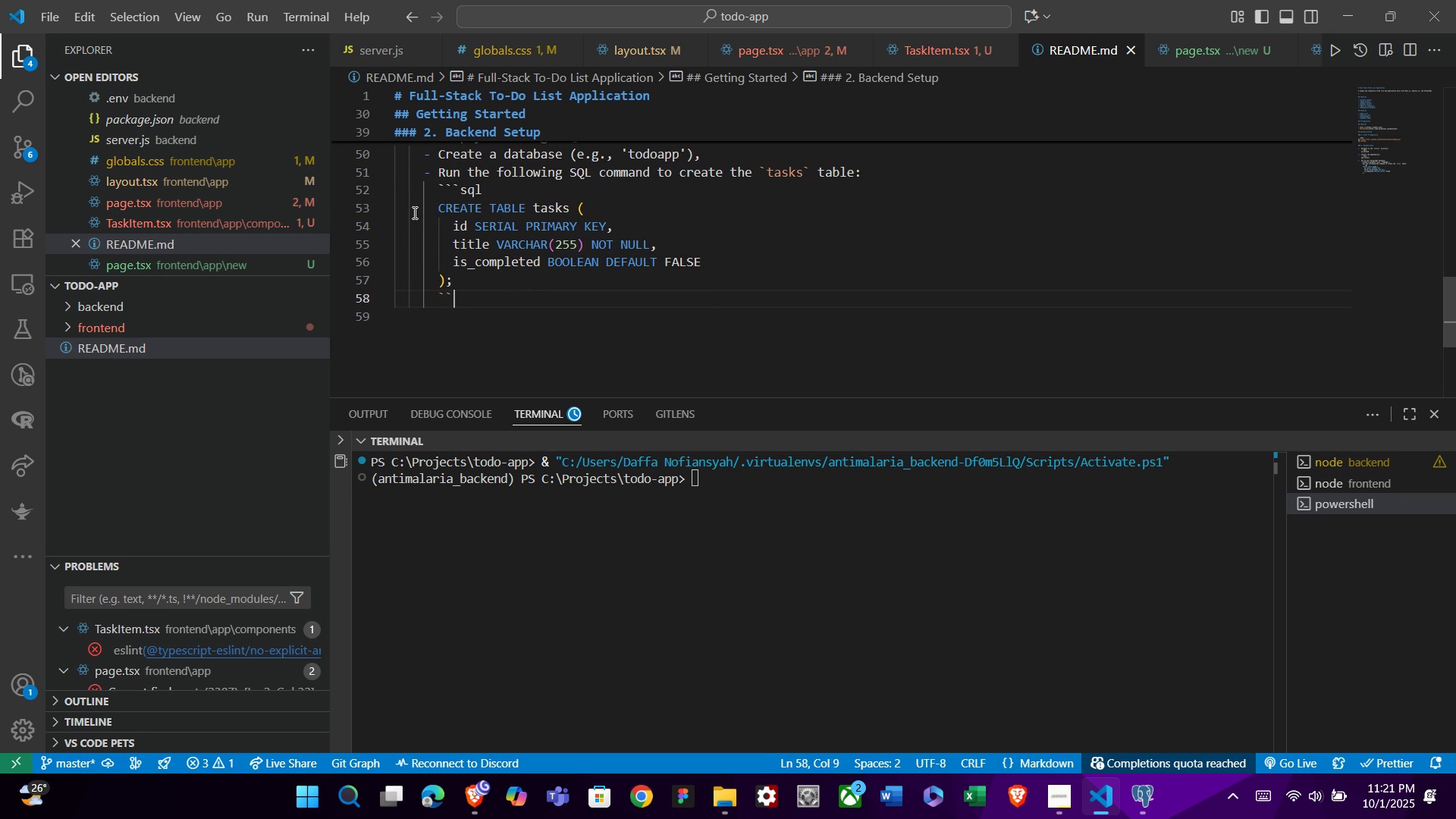 
key(Backquote)
 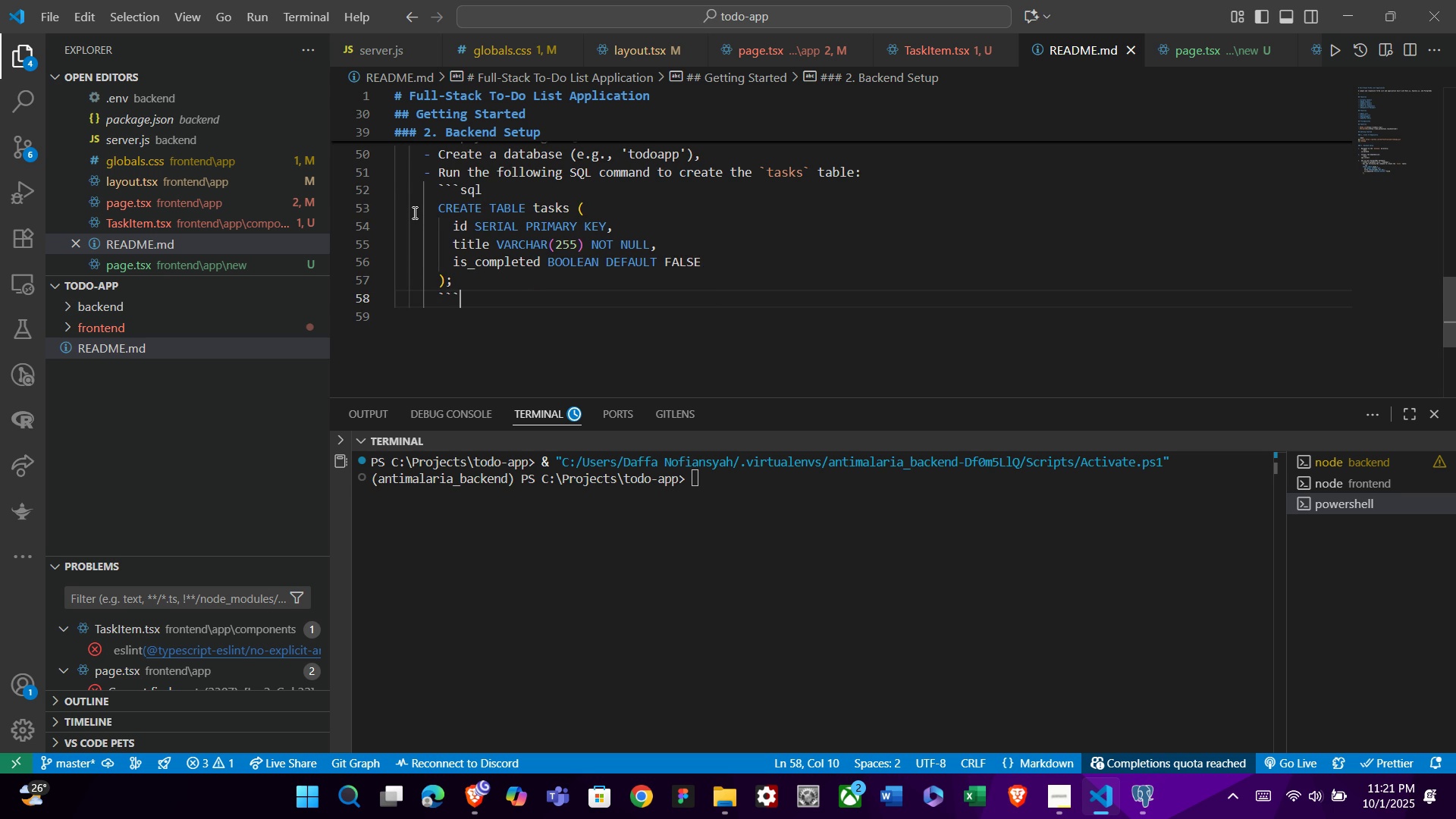 
key(Backquote)
 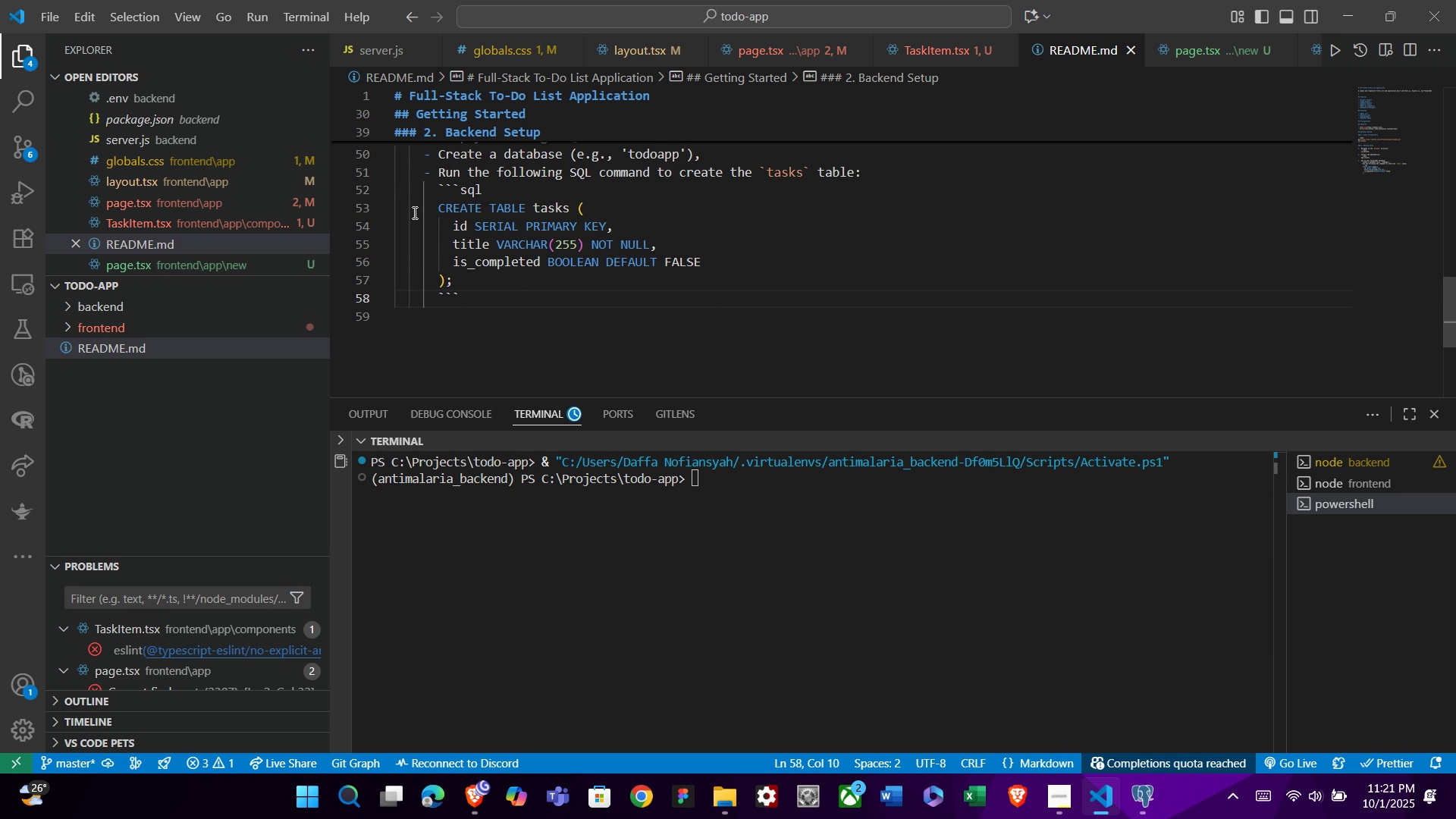 
key(Enter)
 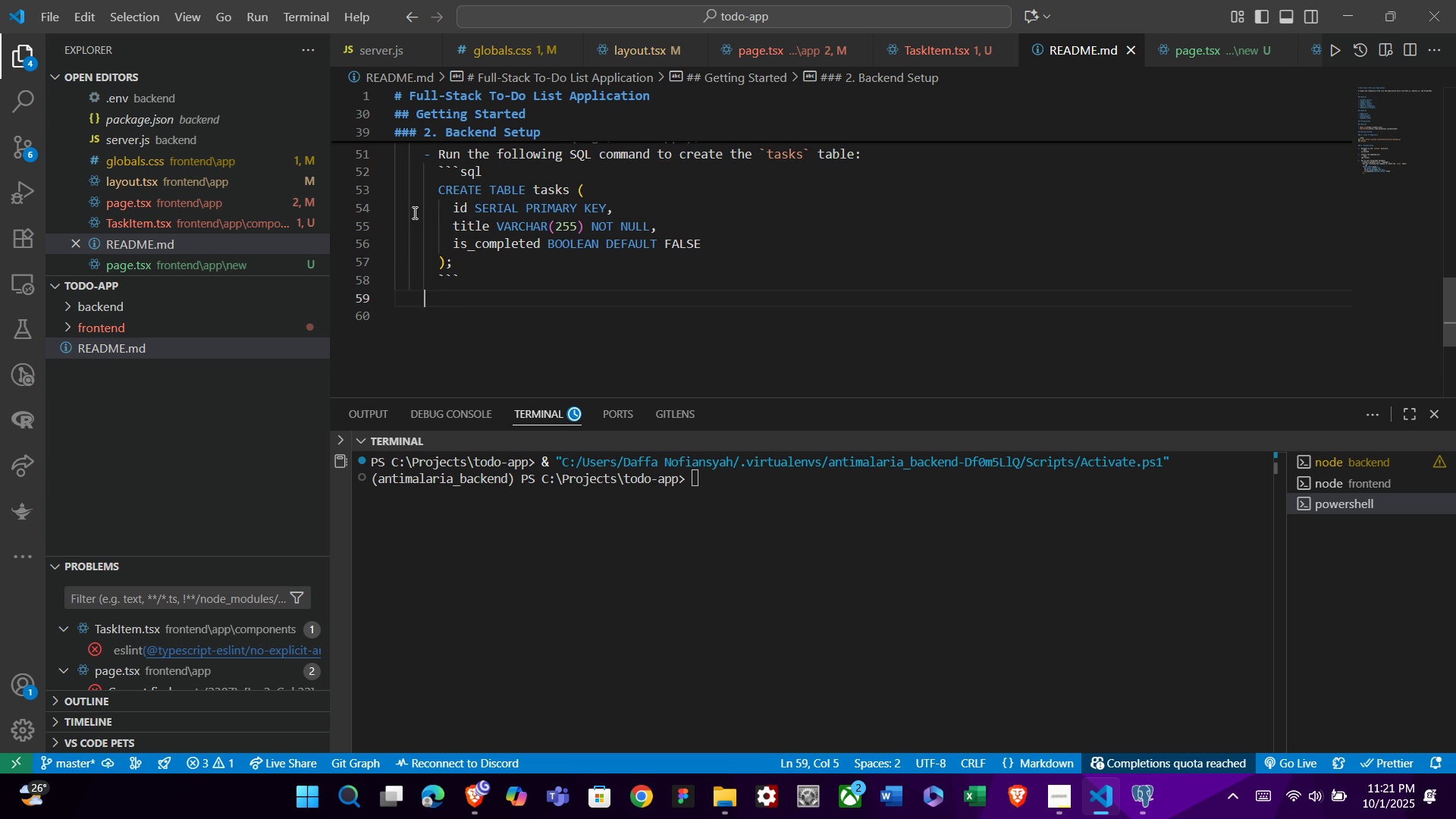 
key(Backspace)
key(Backspace)
key(Backspace)
type(4)
key(Backspace)
type(4.)
key(Tab)
type(cC)
key(Backspace)
key(Backspace)
type(Creaat)
key(Backspace)
key(Backspace)
type(te a ')
 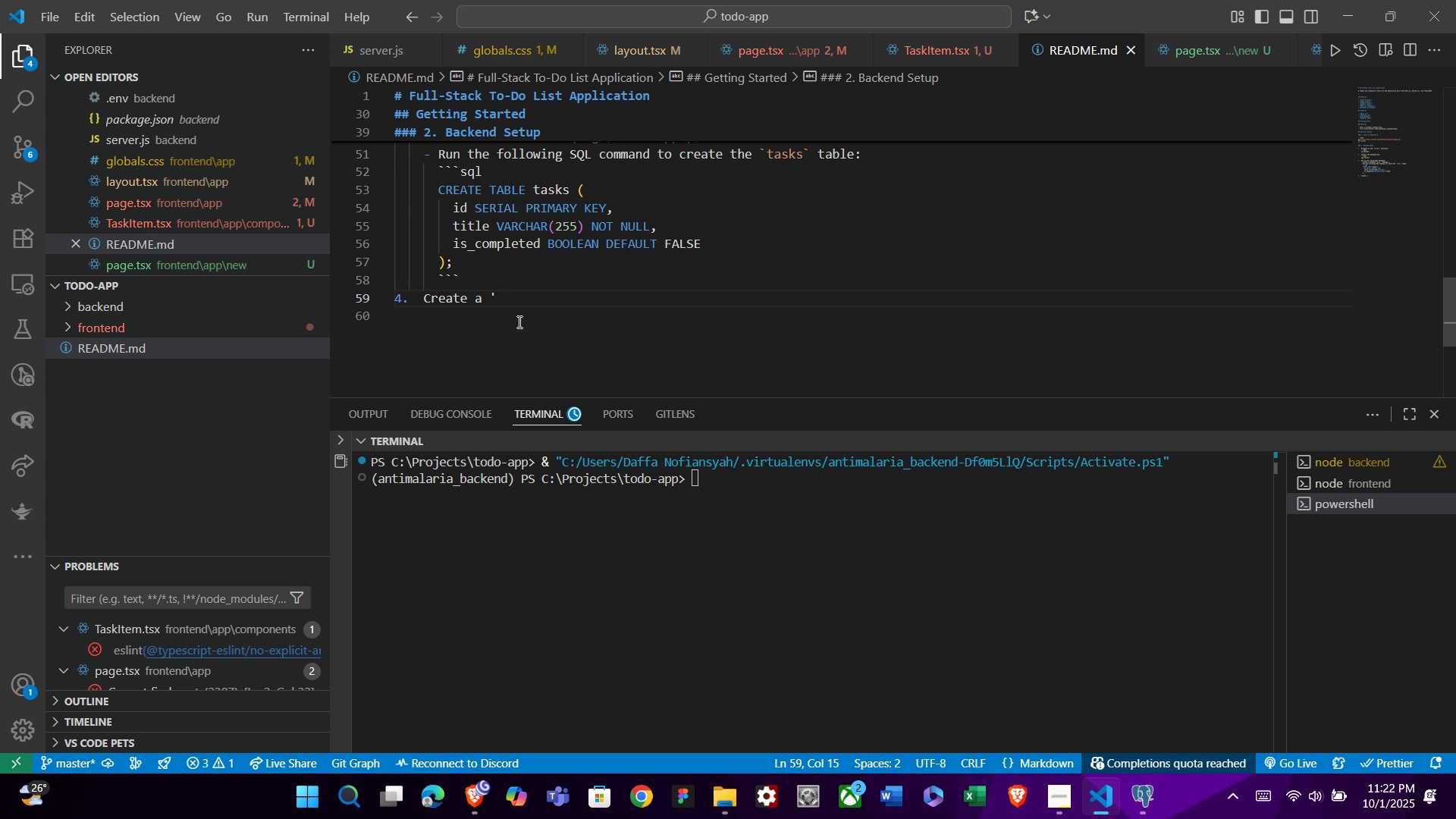 
scroll: coordinate [516, 314], scroll_direction: up, amount: 1.0
 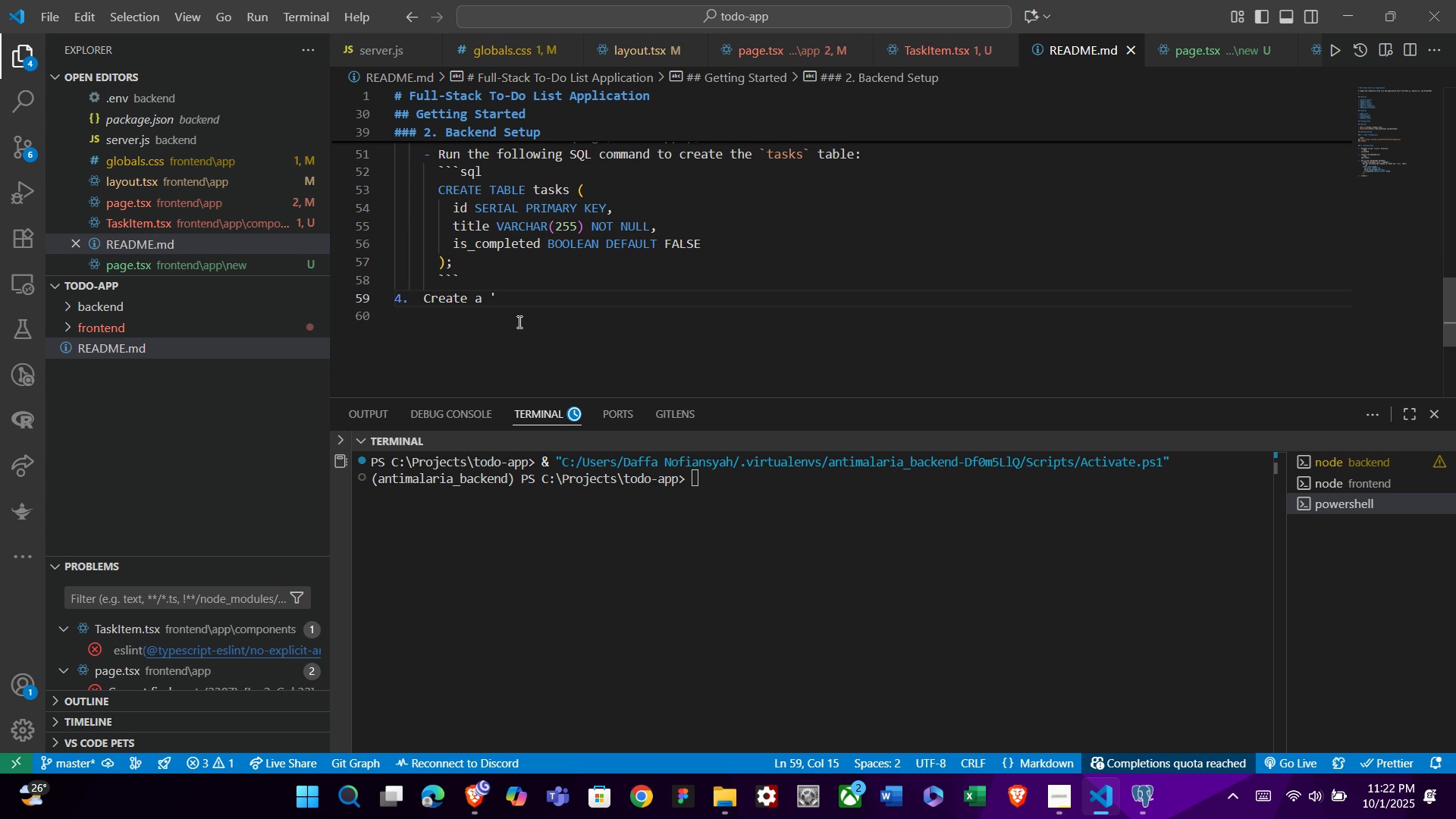 
wait(5.74)
 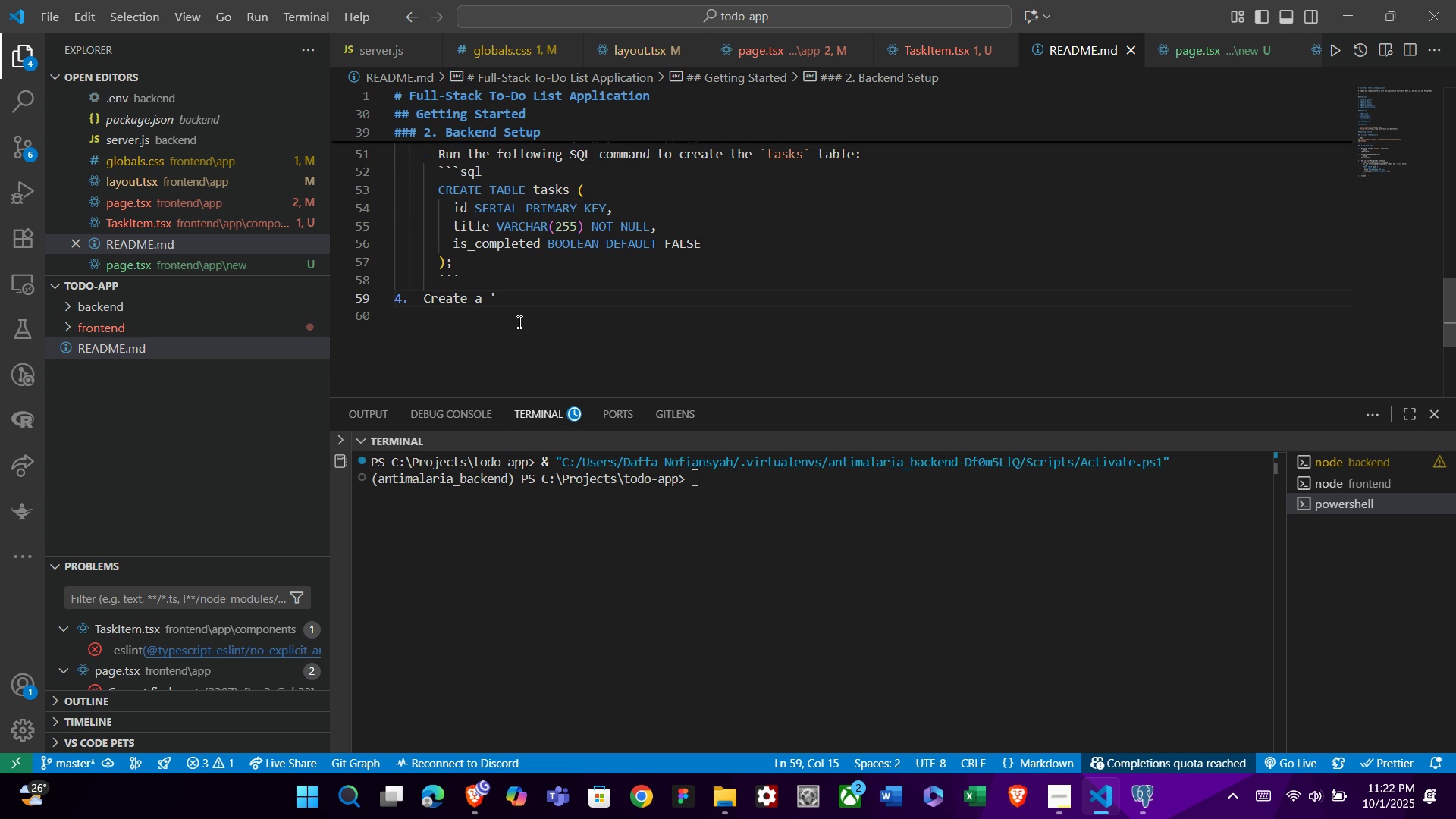 
type(e)
key(Backspace)
type(.env`)
 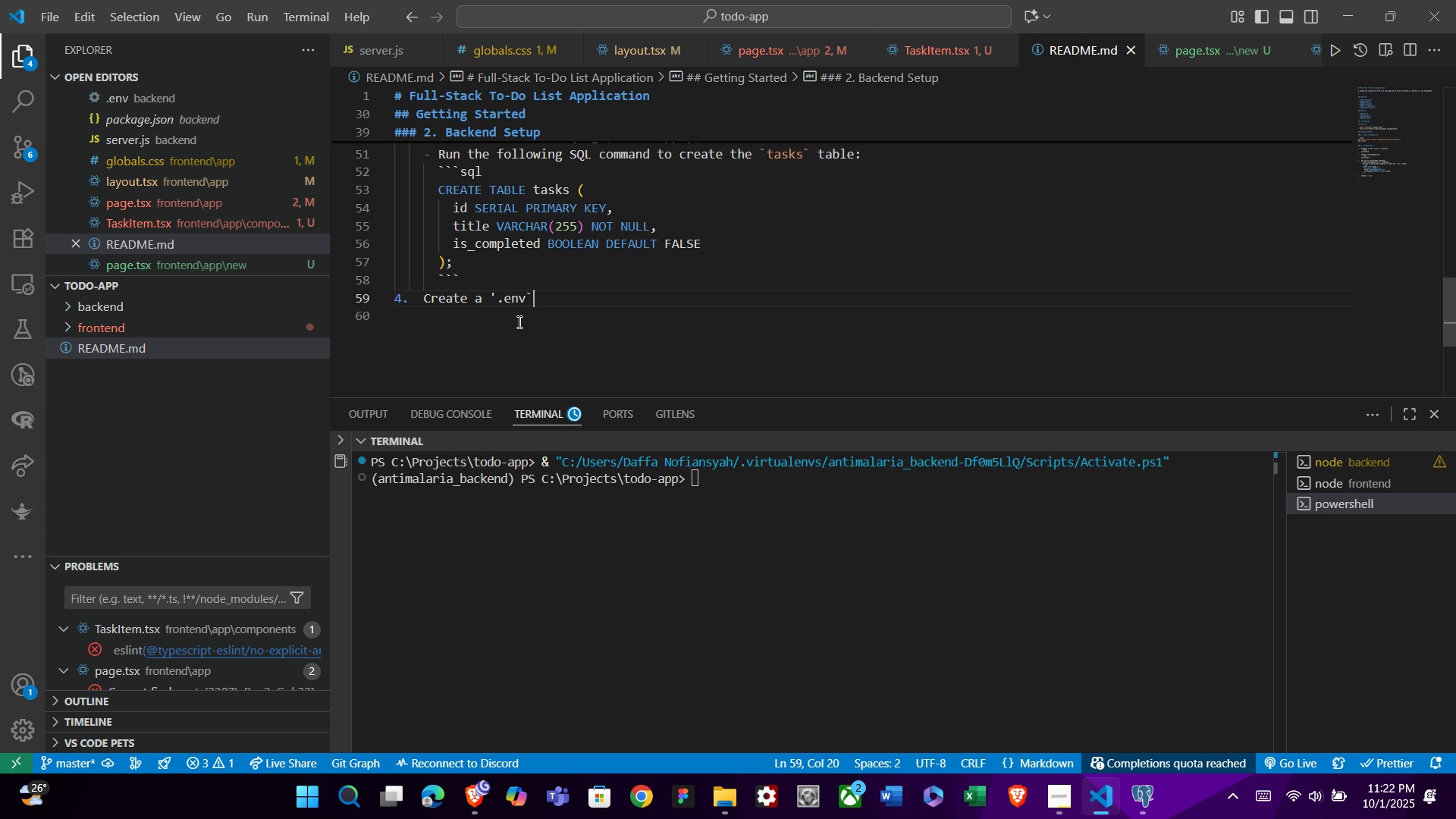 
key(ArrowLeft)
 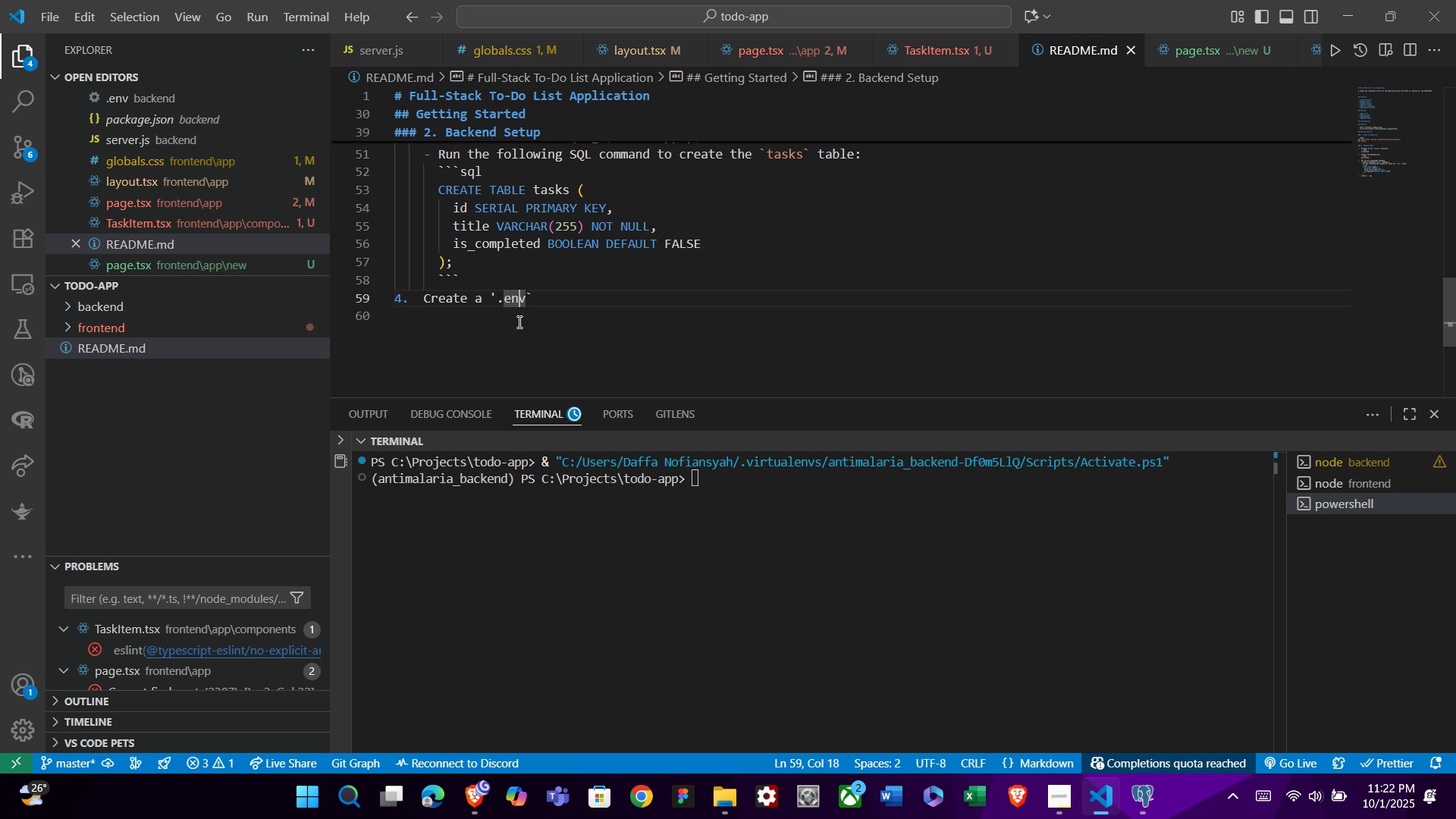 
key(ArrowLeft)
 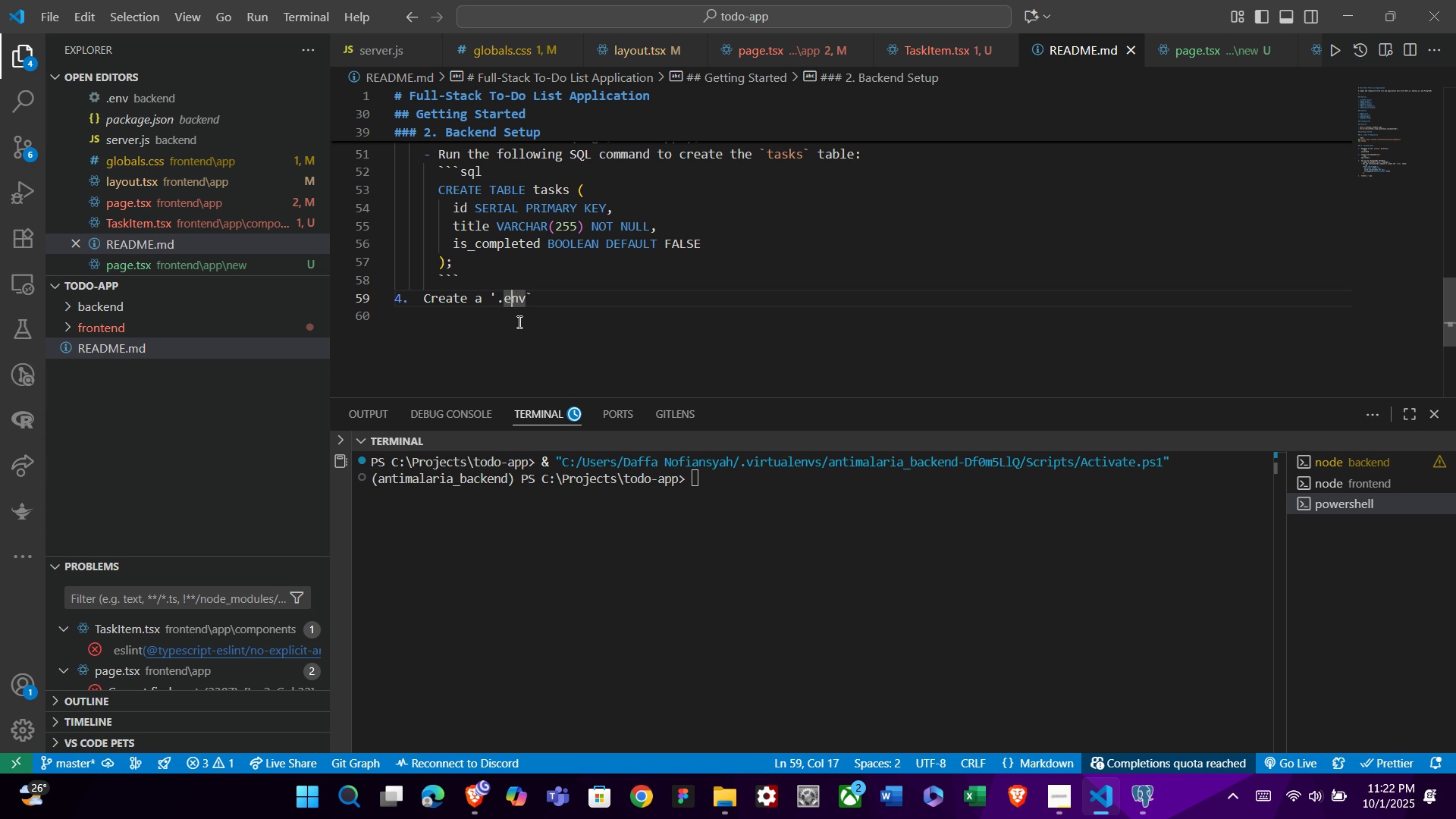 
key(ArrowLeft)
 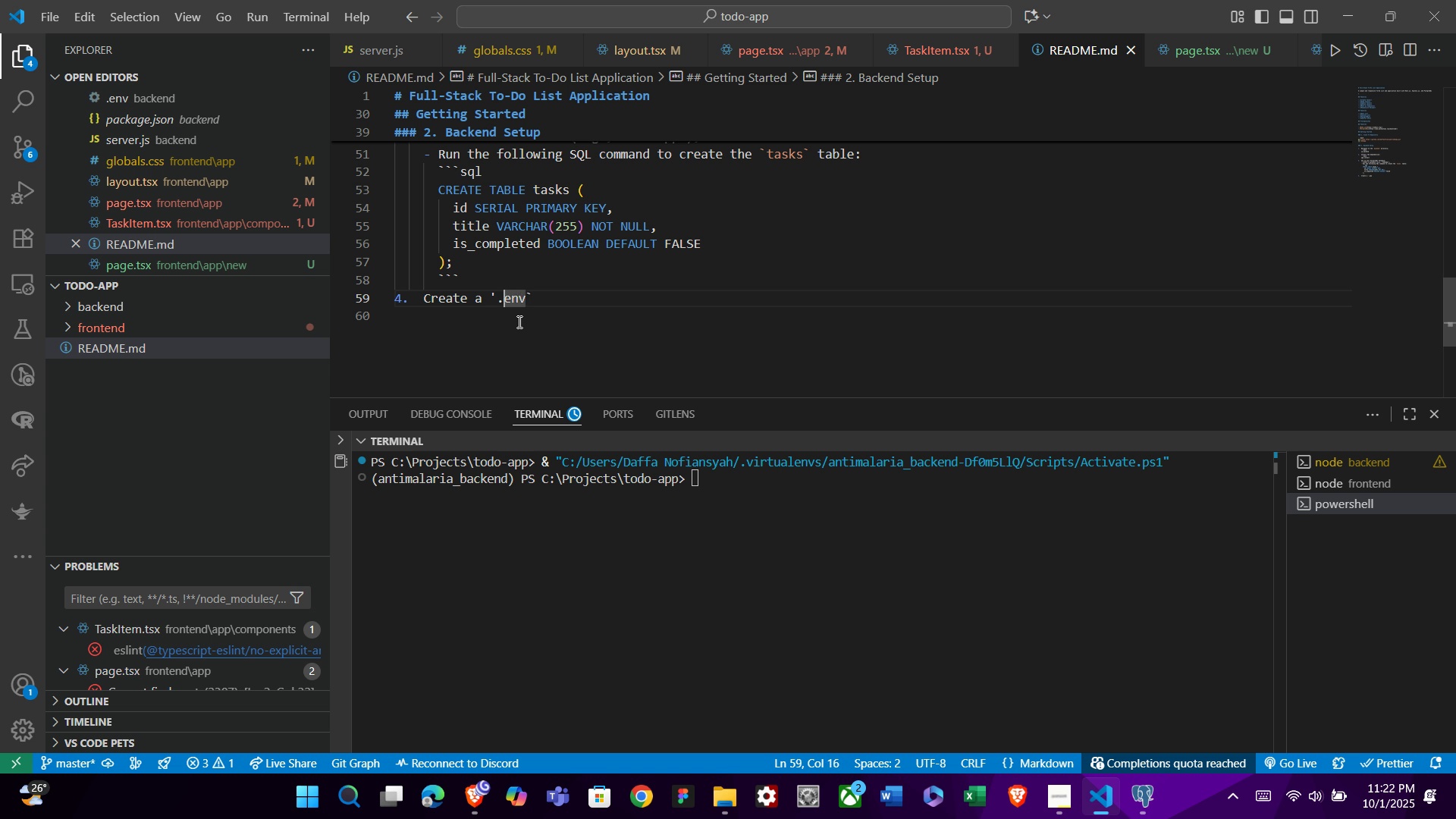 
key(ArrowLeft)
 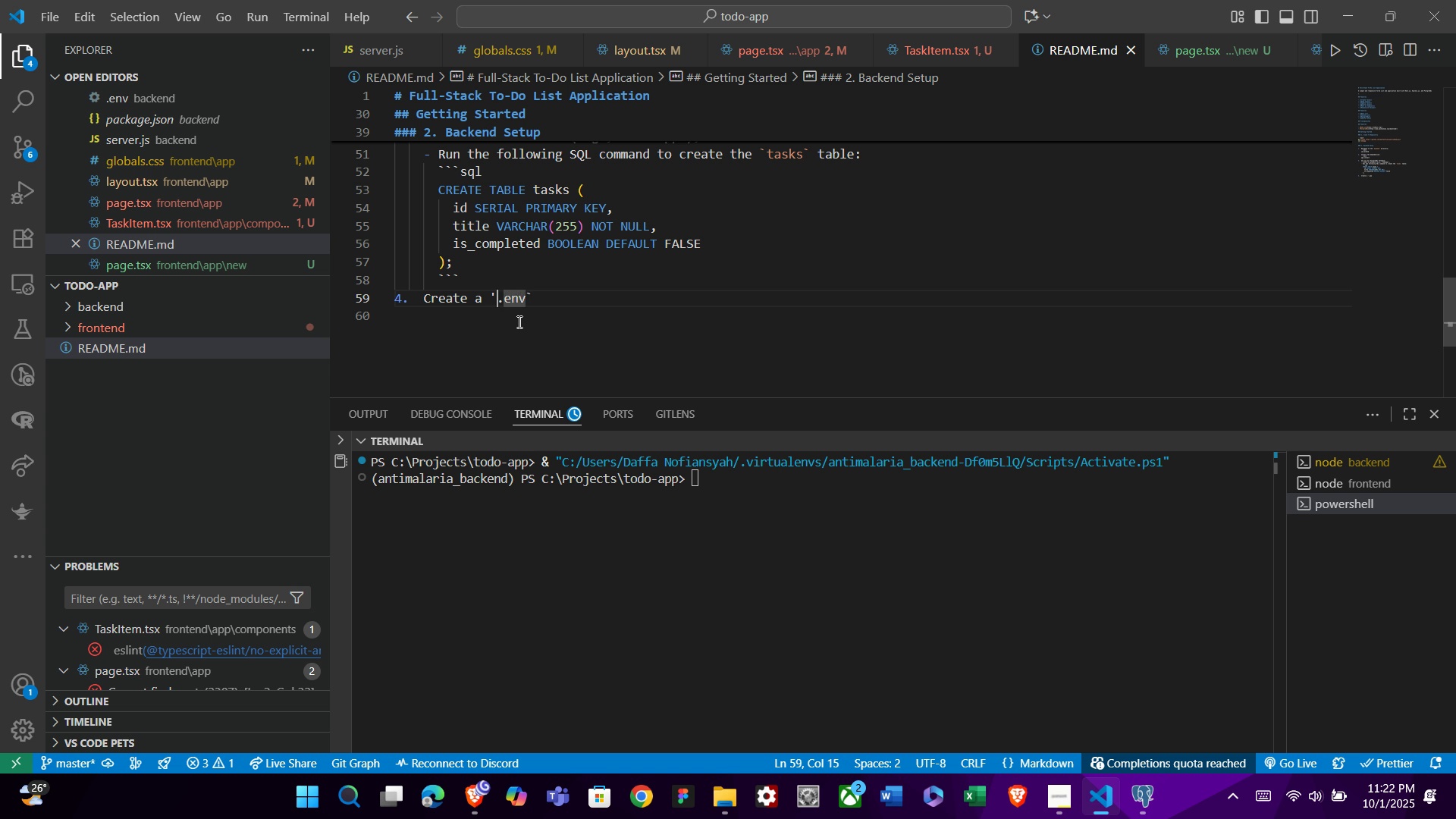 
key(ArrowLeft)
 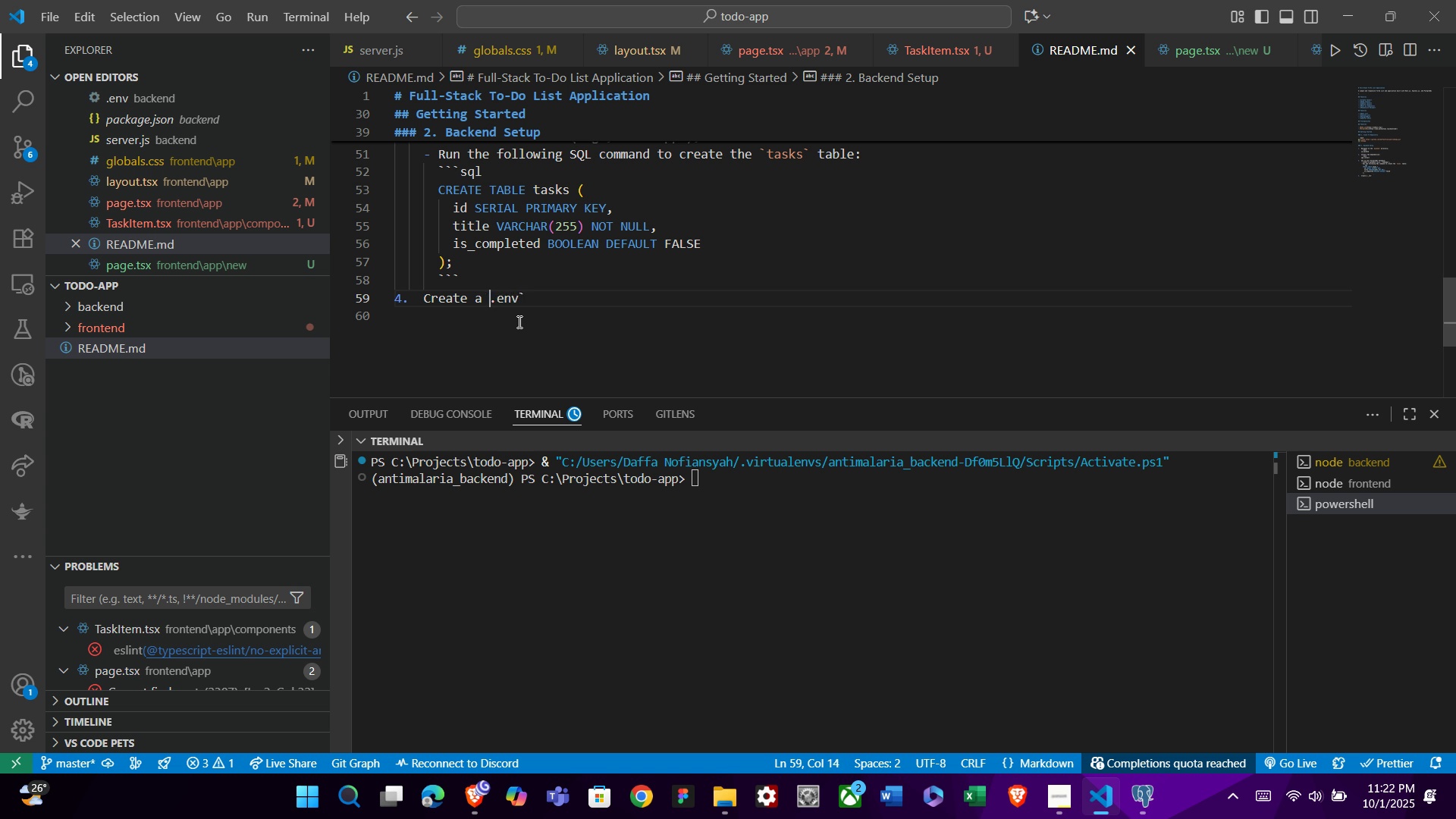 
key(Backspace)
 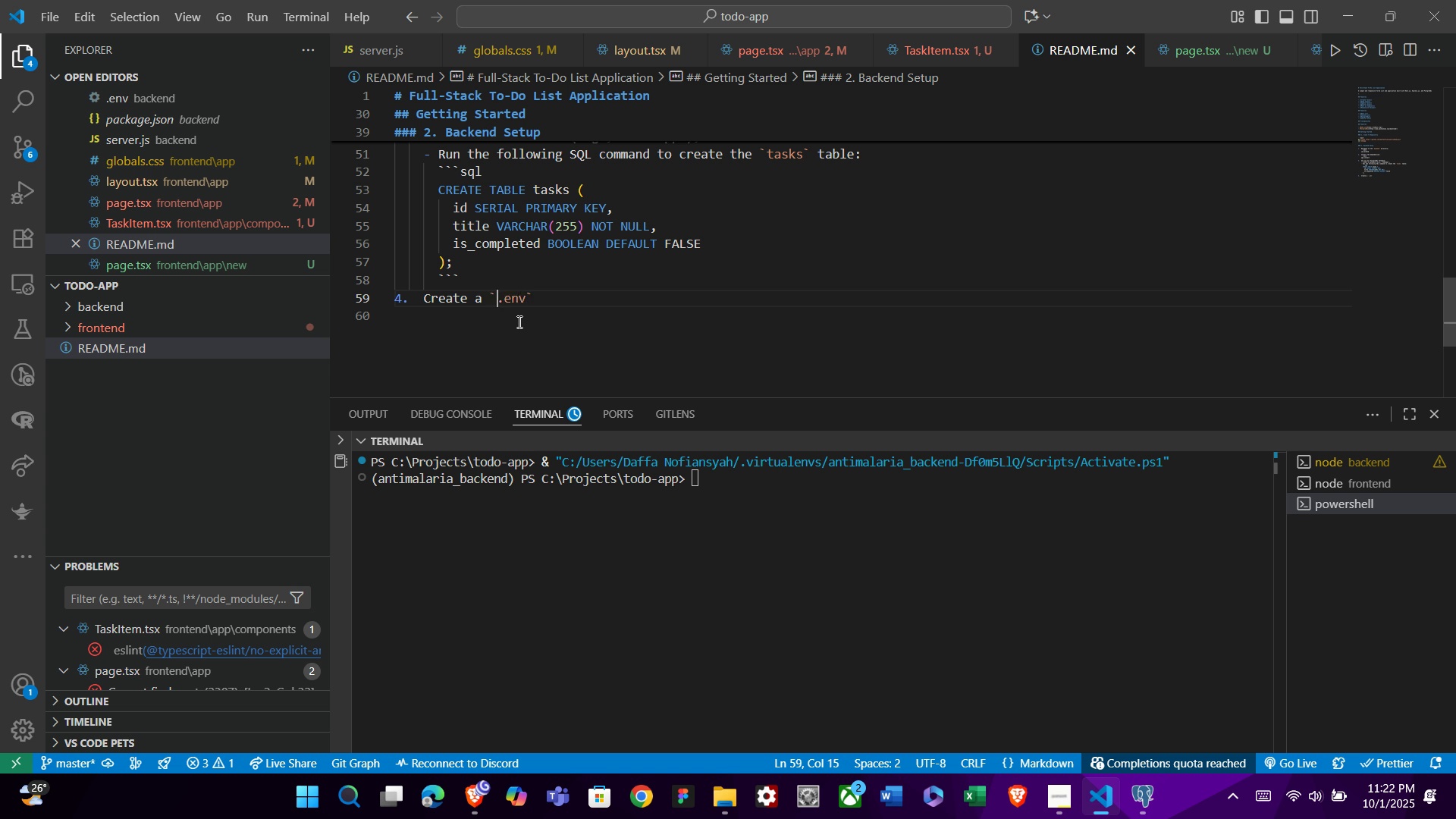 
key(Backquote)
 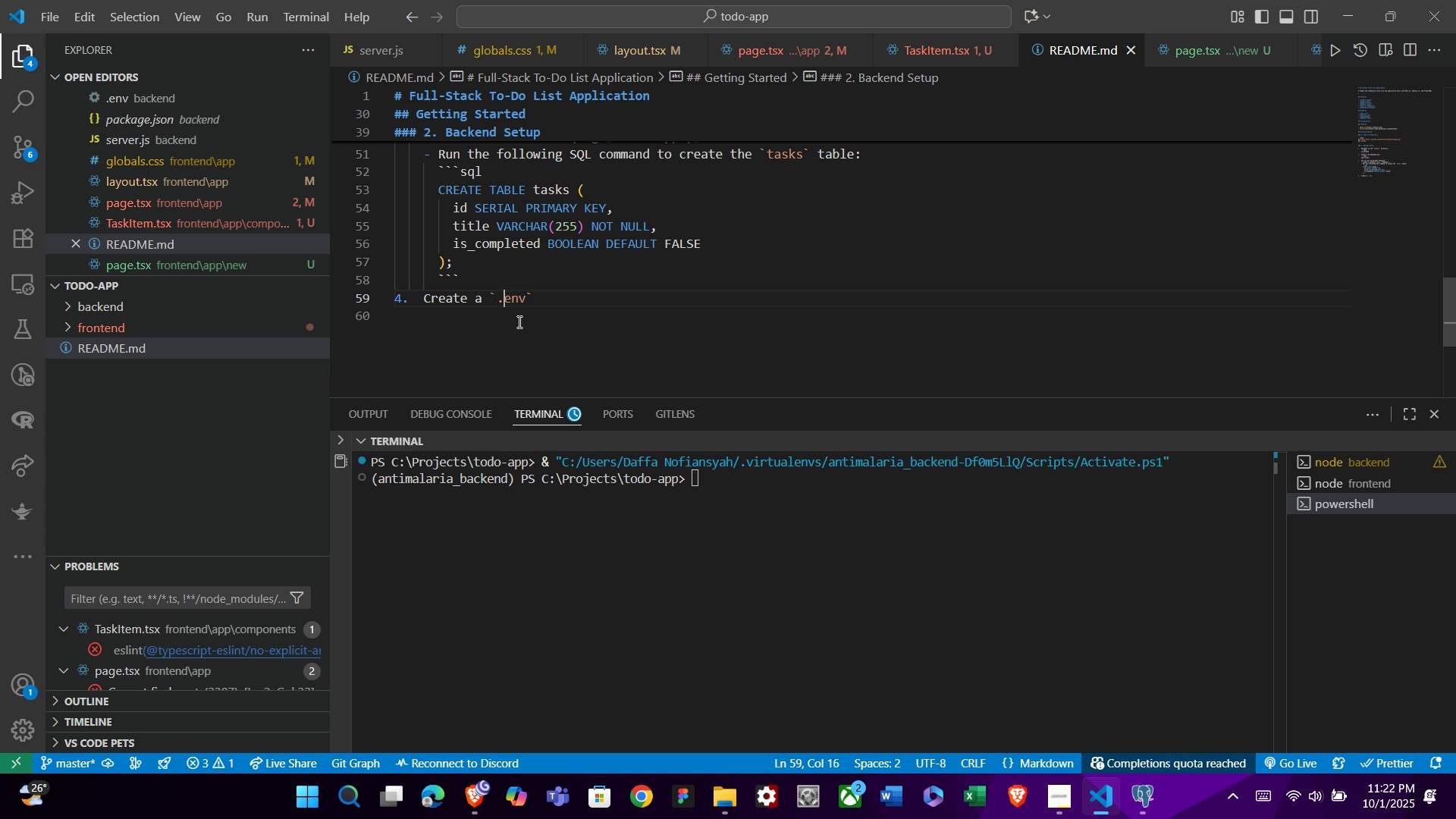 
key(ArrowRight)
 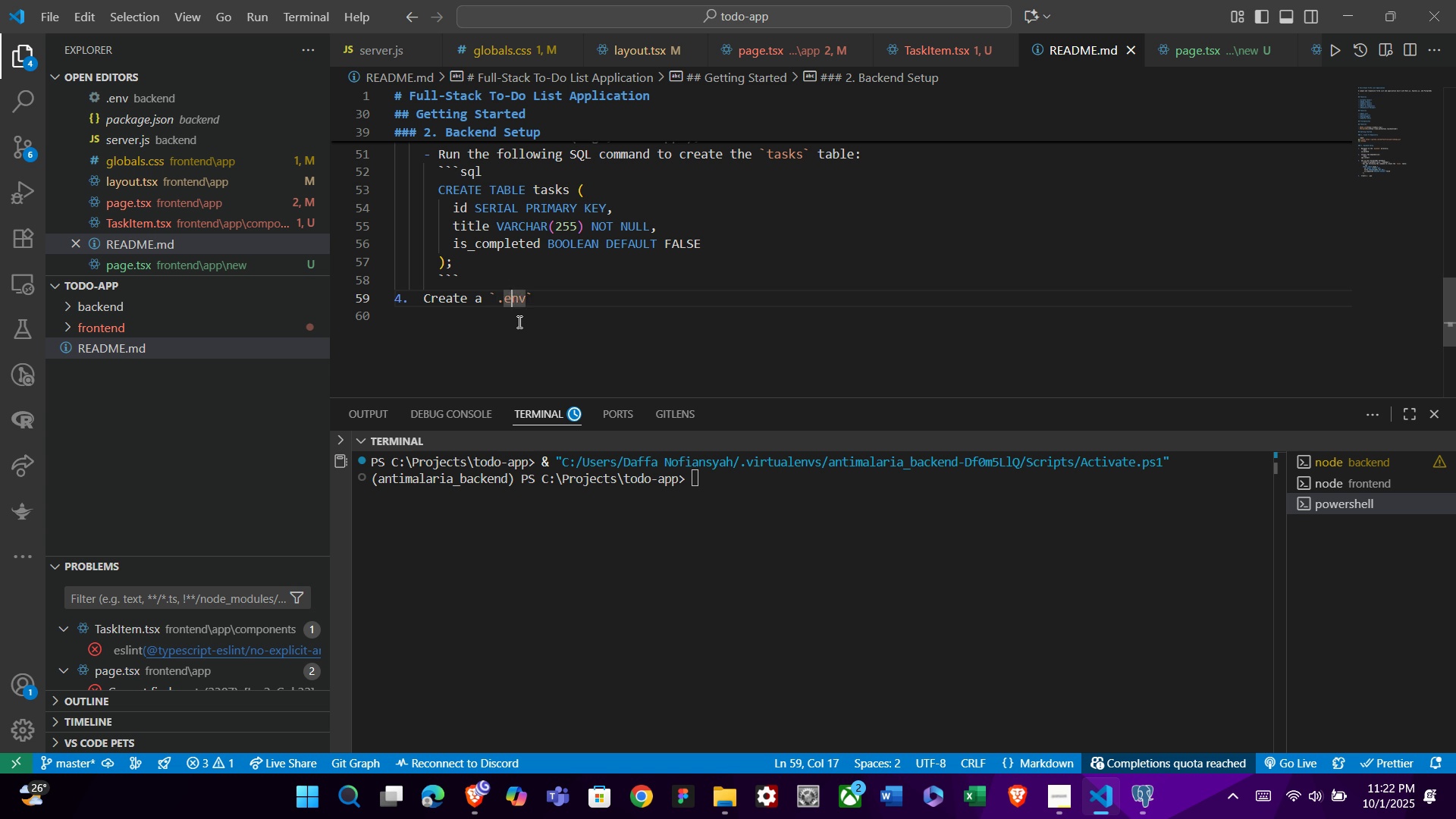 
key(ArrowRight)
 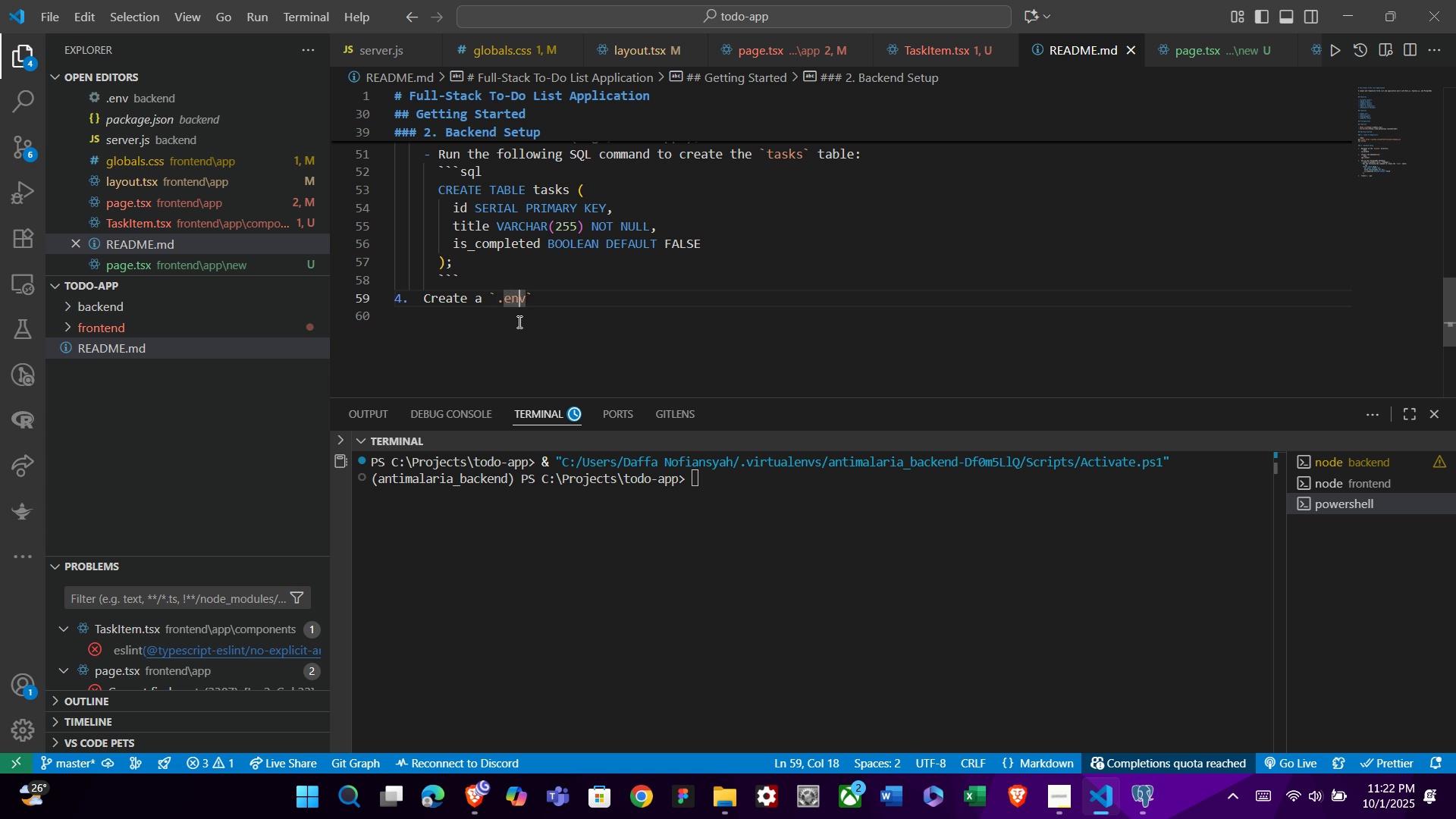 
key(ArrowRight)
 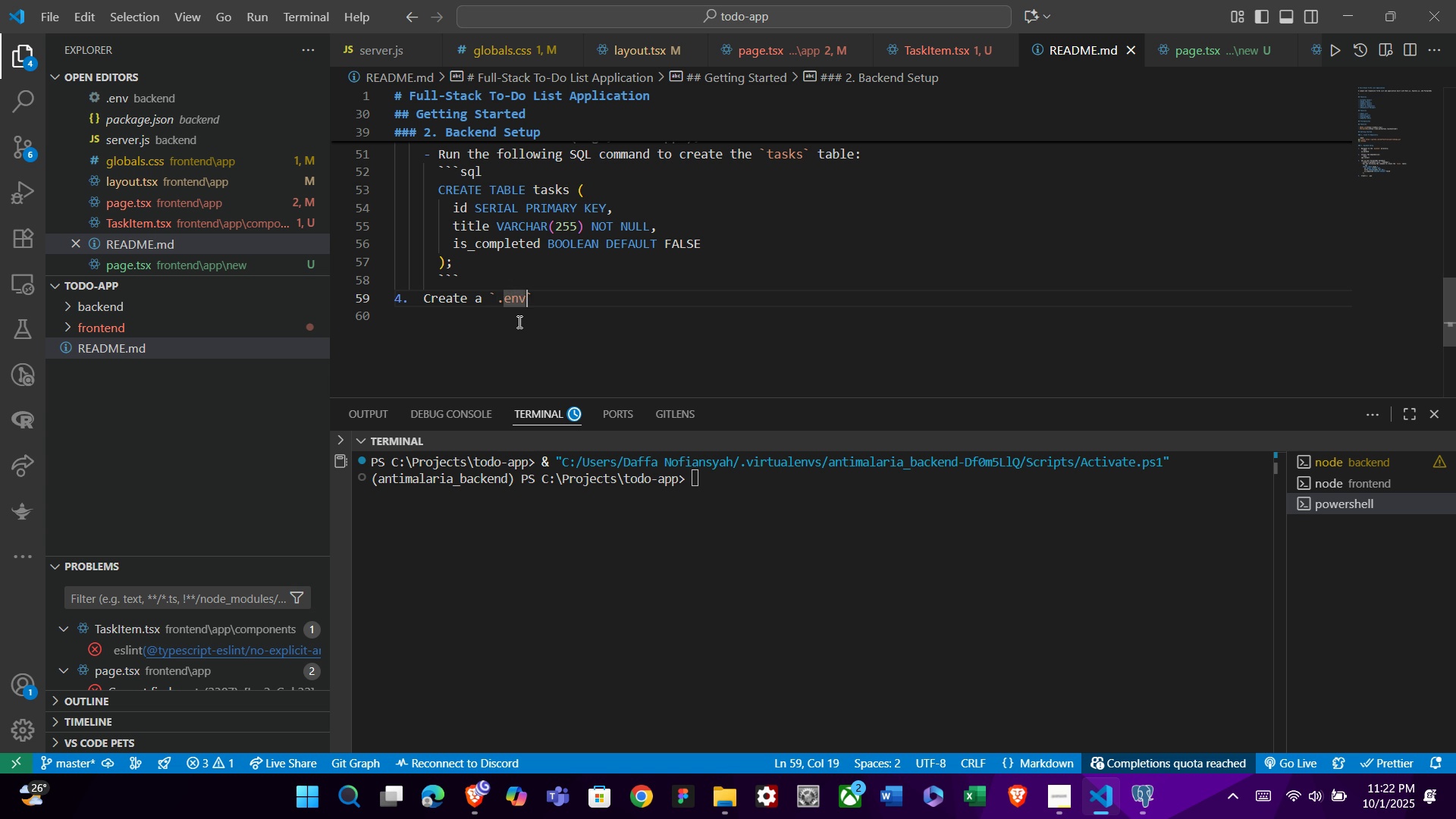 
key(ArrowRight)
 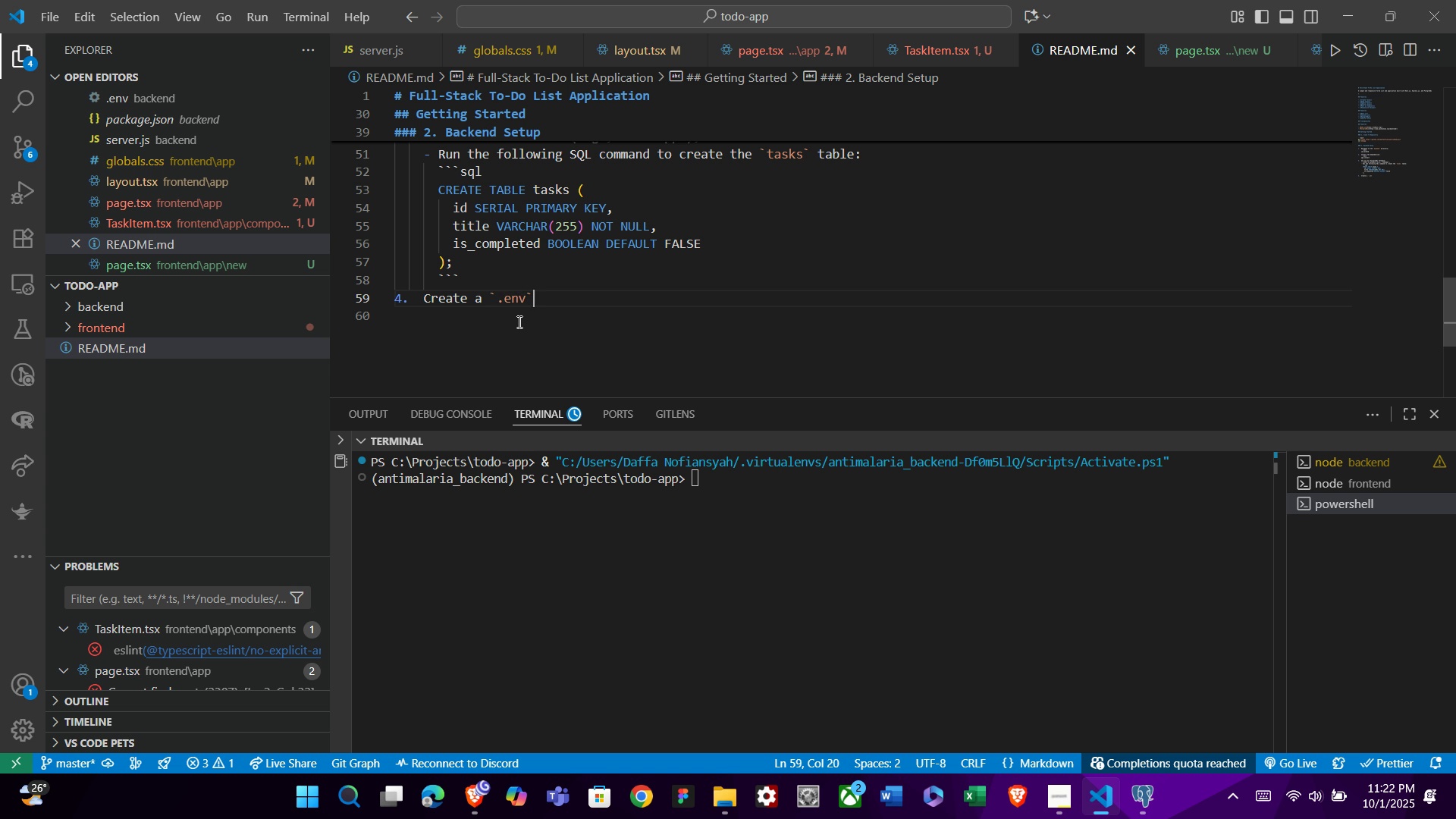 
key(ArrowRight)
 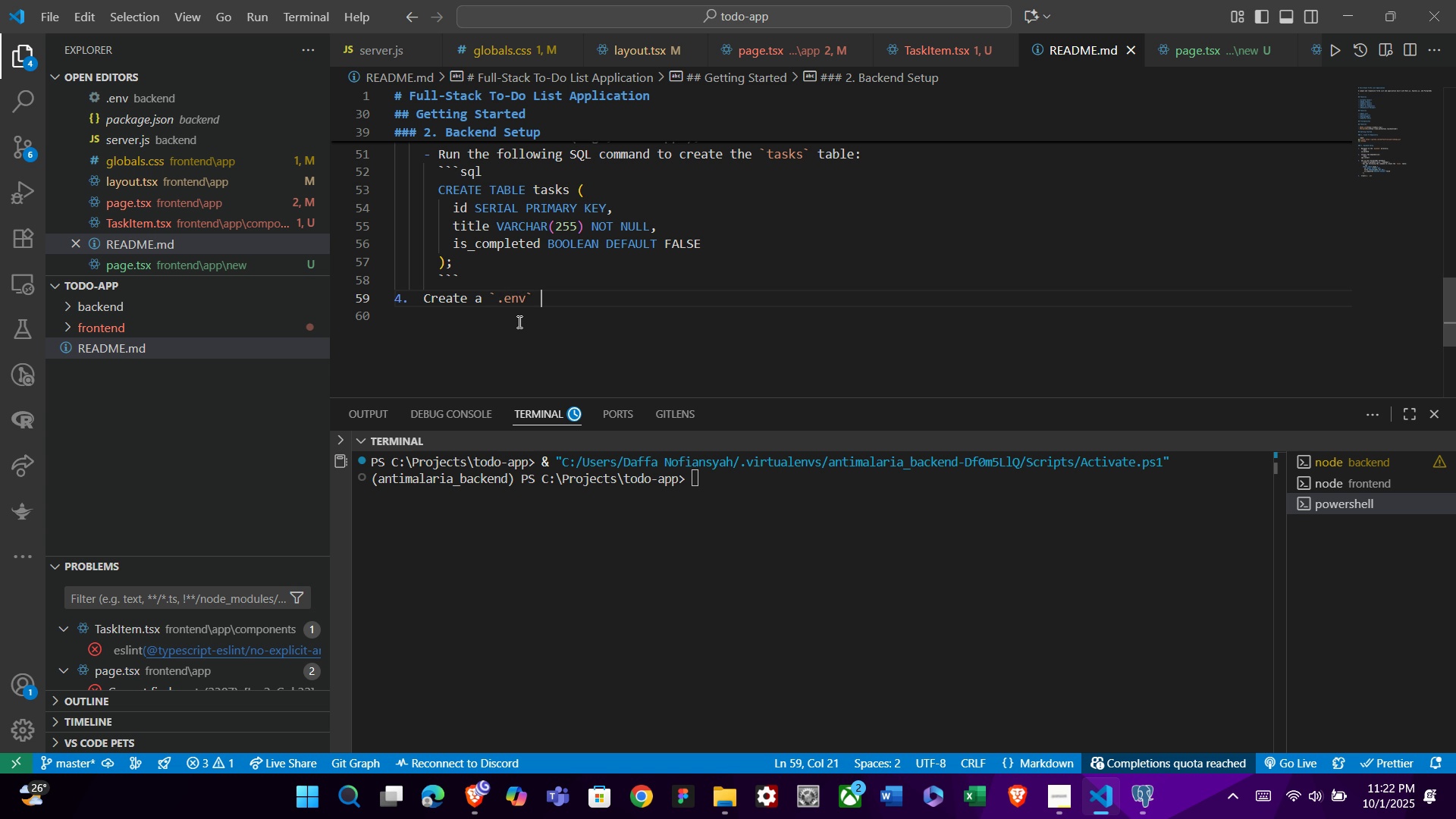 
type( file in the `backend)
 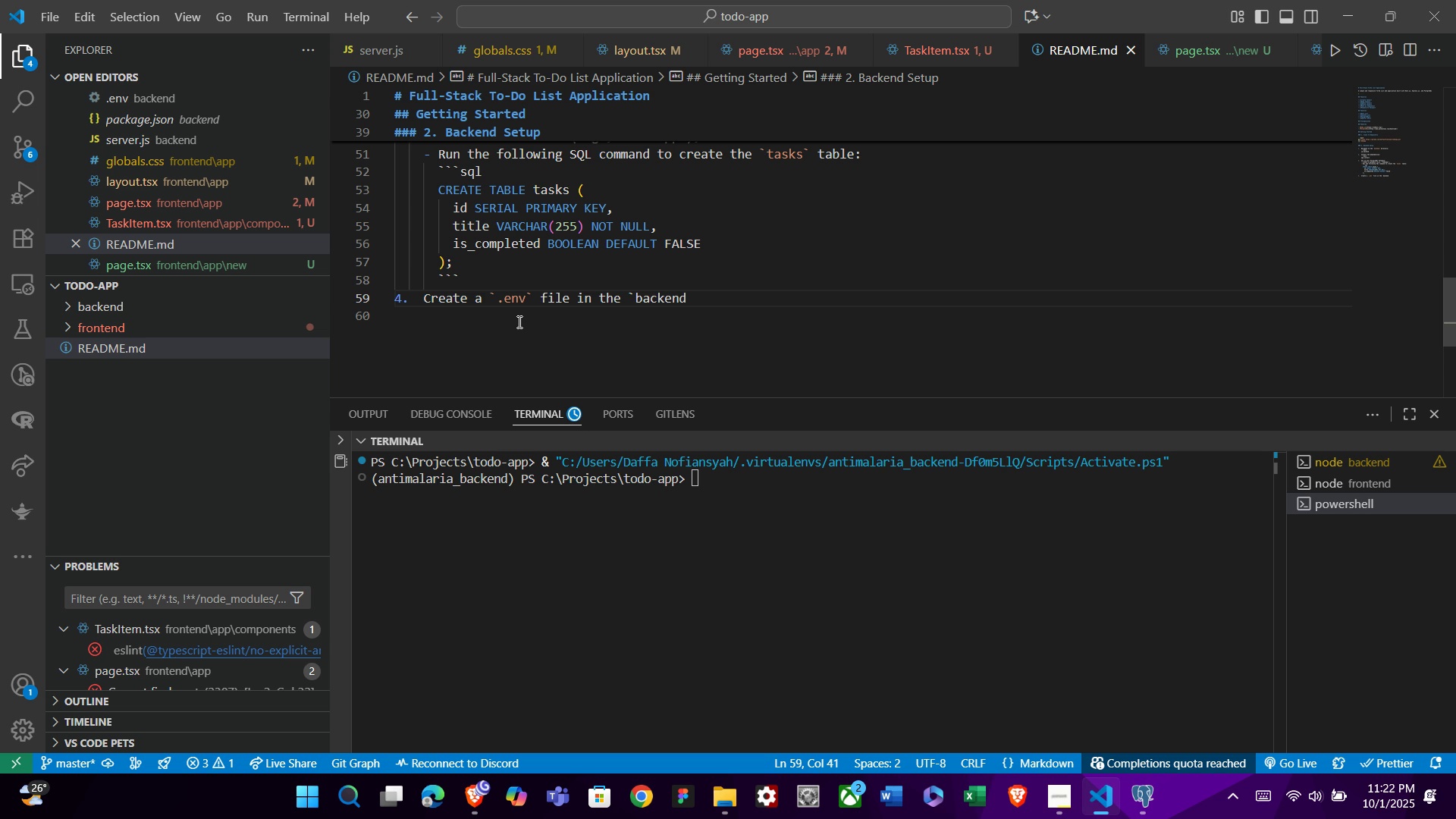 
type( direc)
key(Backspace)
key(Backspace)
key(Backspace)
key(Backspace)
key(Backspace)
key(Backspace)
key(Backspace)
type(`)
key(Backspace)
type(d` directory and add your database credentials:)